 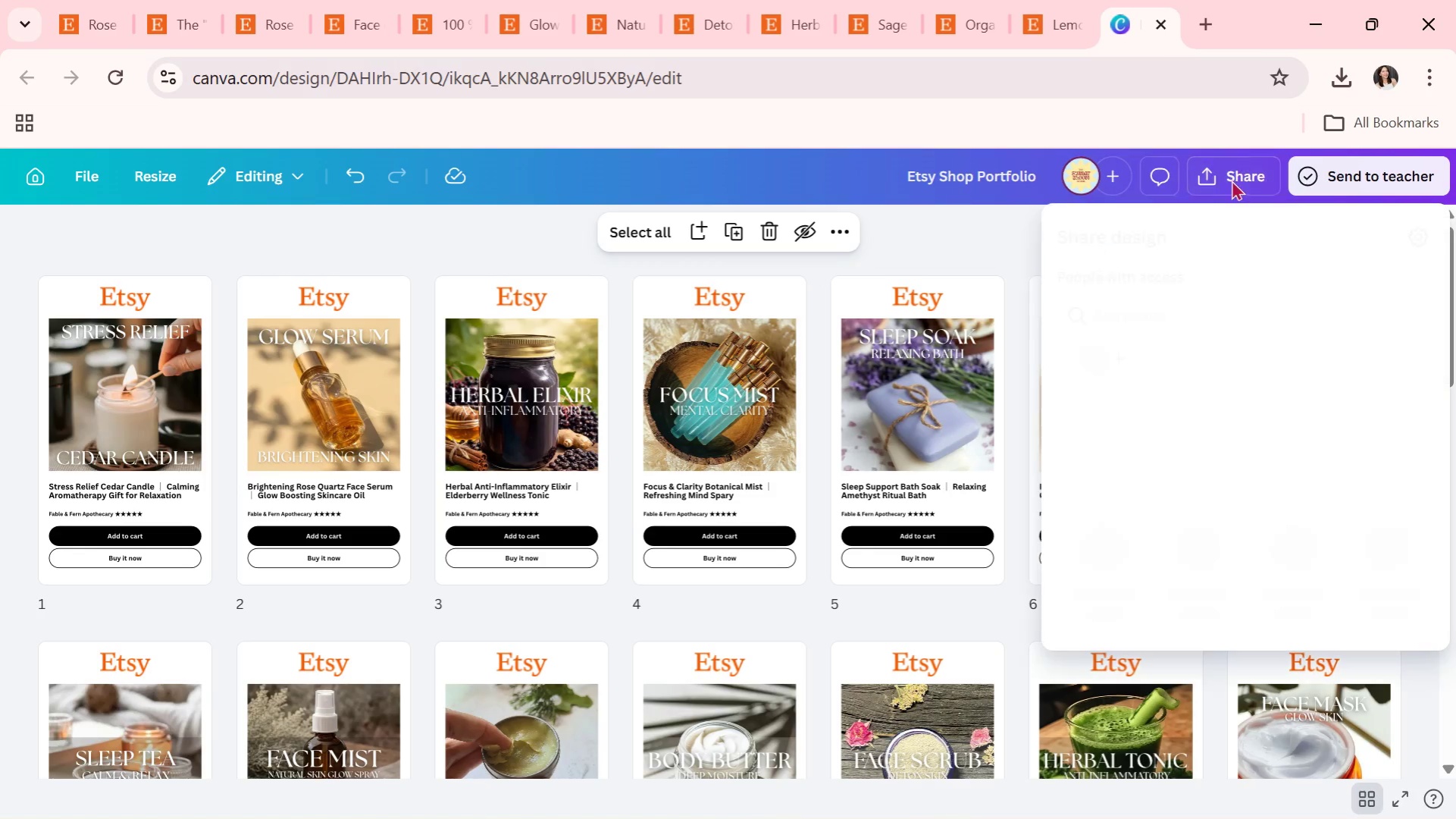 
left_click([1117, 630])
 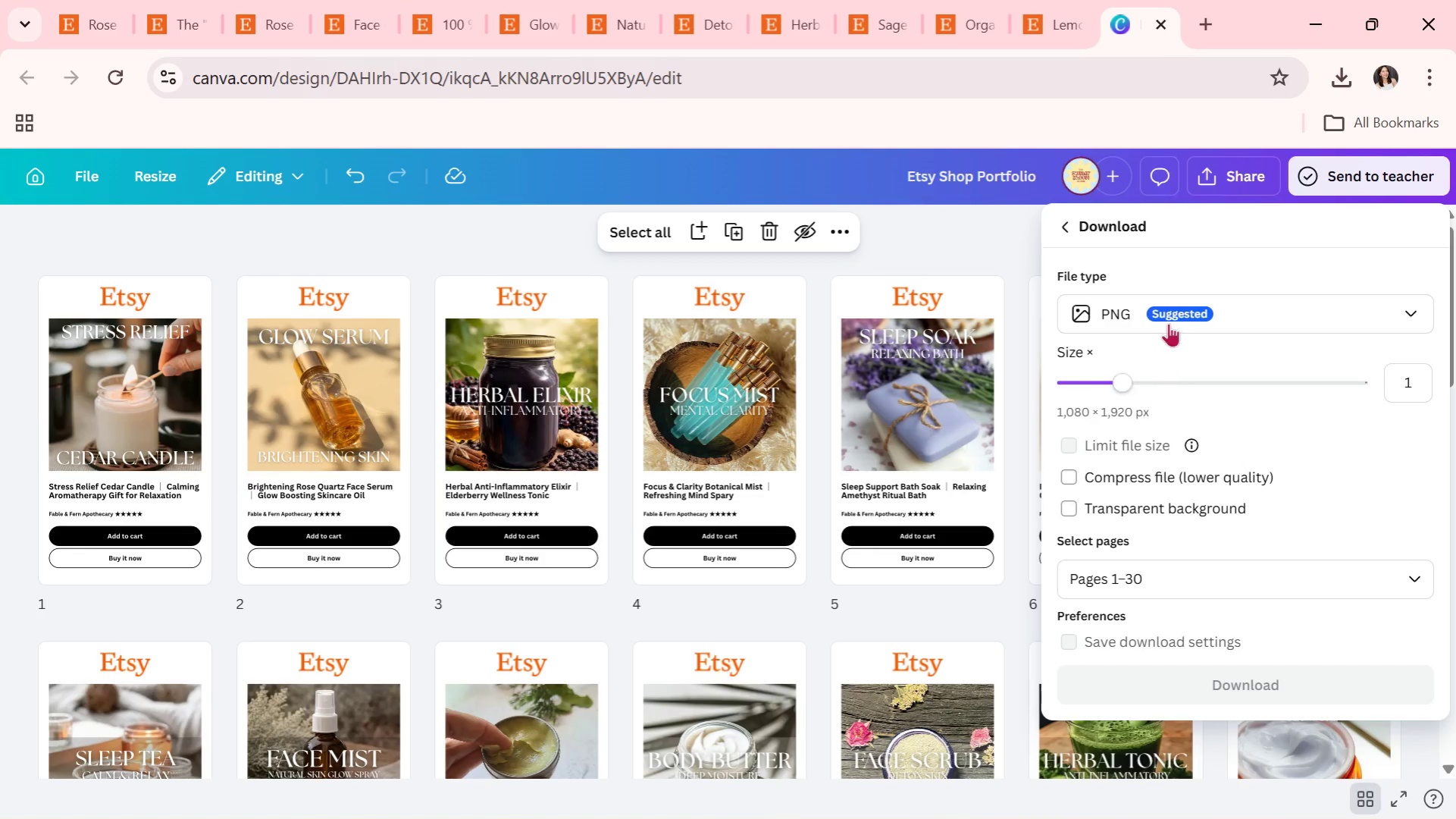 
left_click([1179, 308])
 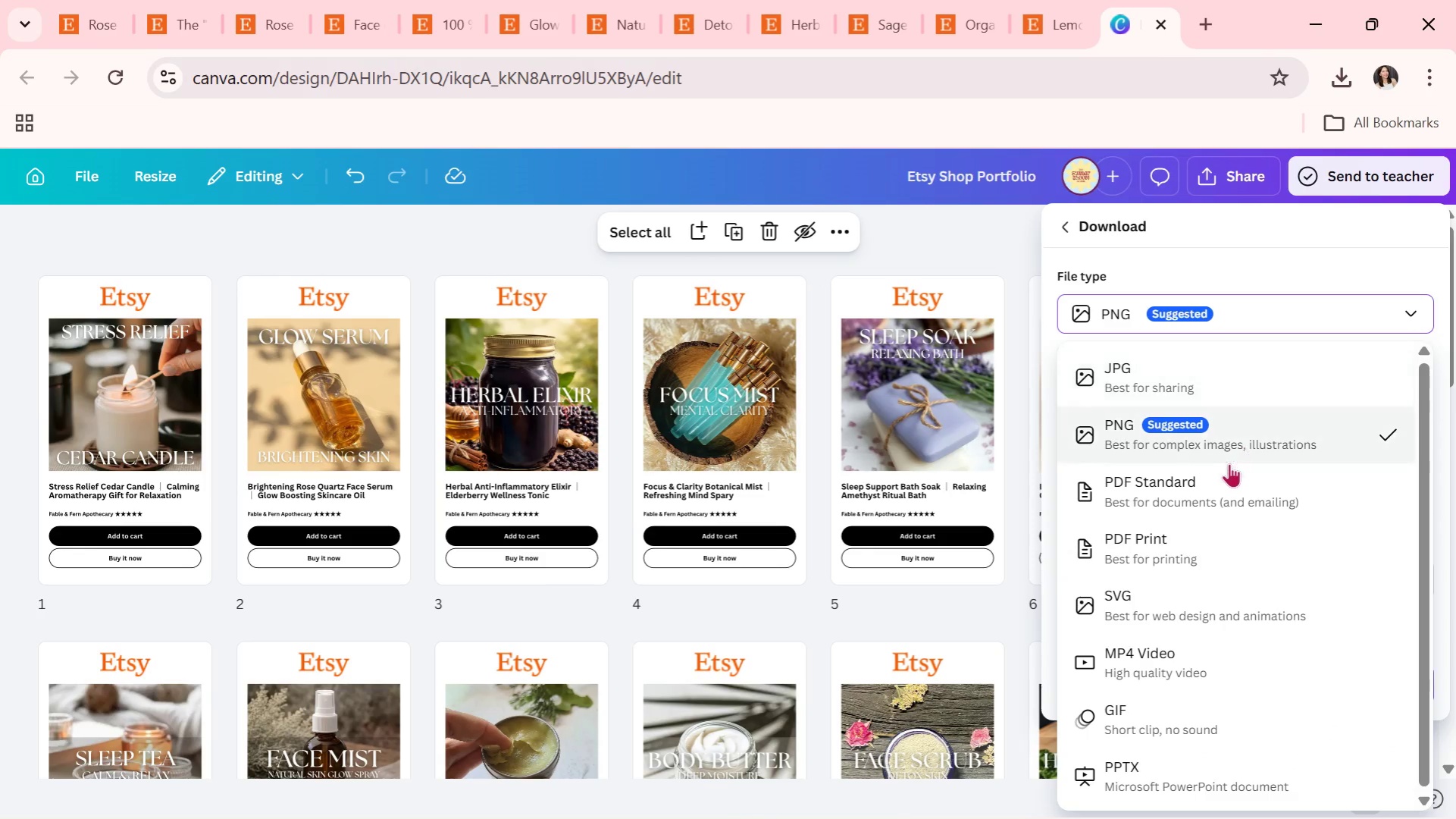 
left_click([1223, 475])
 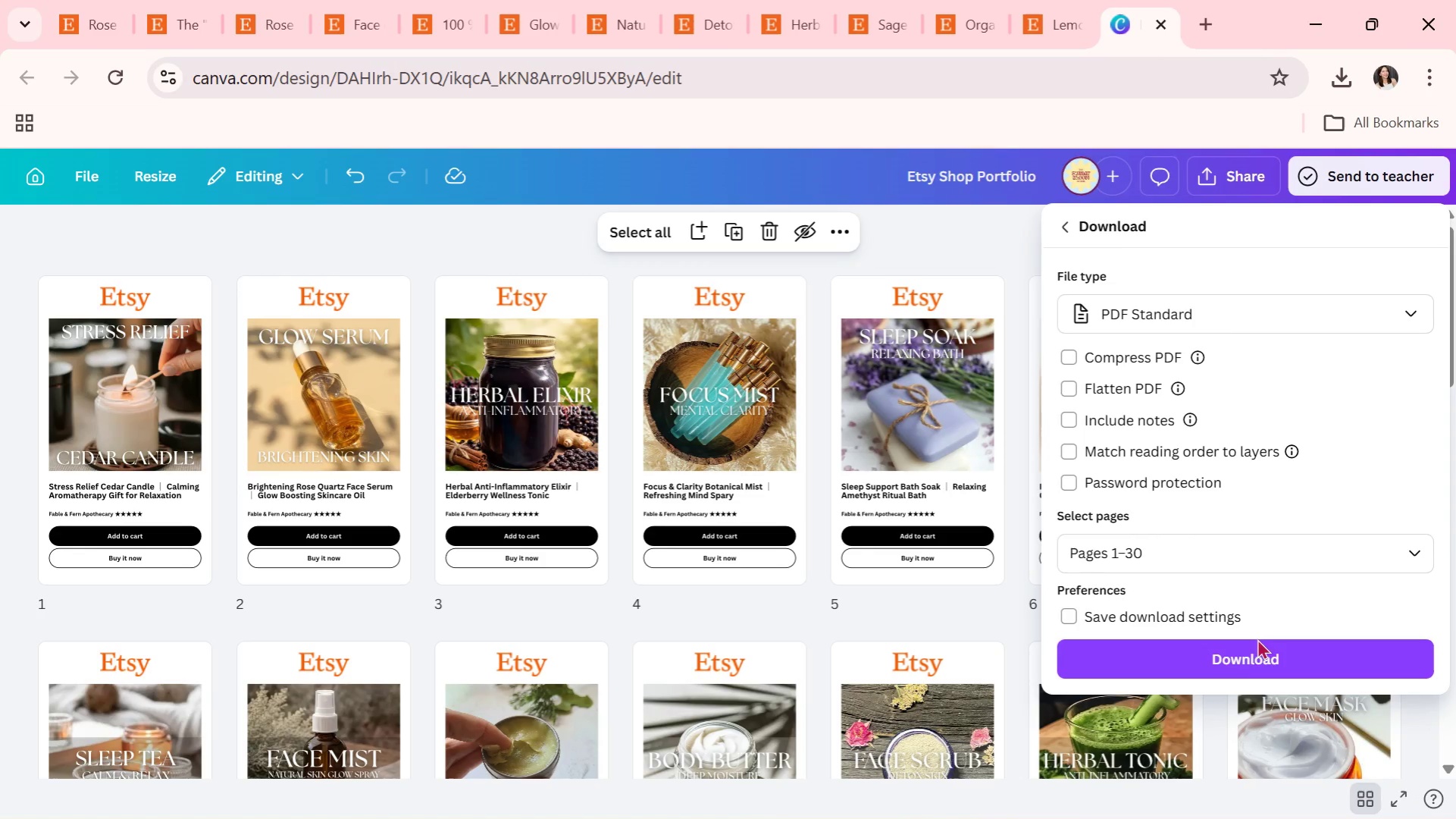 
left_click([1251, 654])
 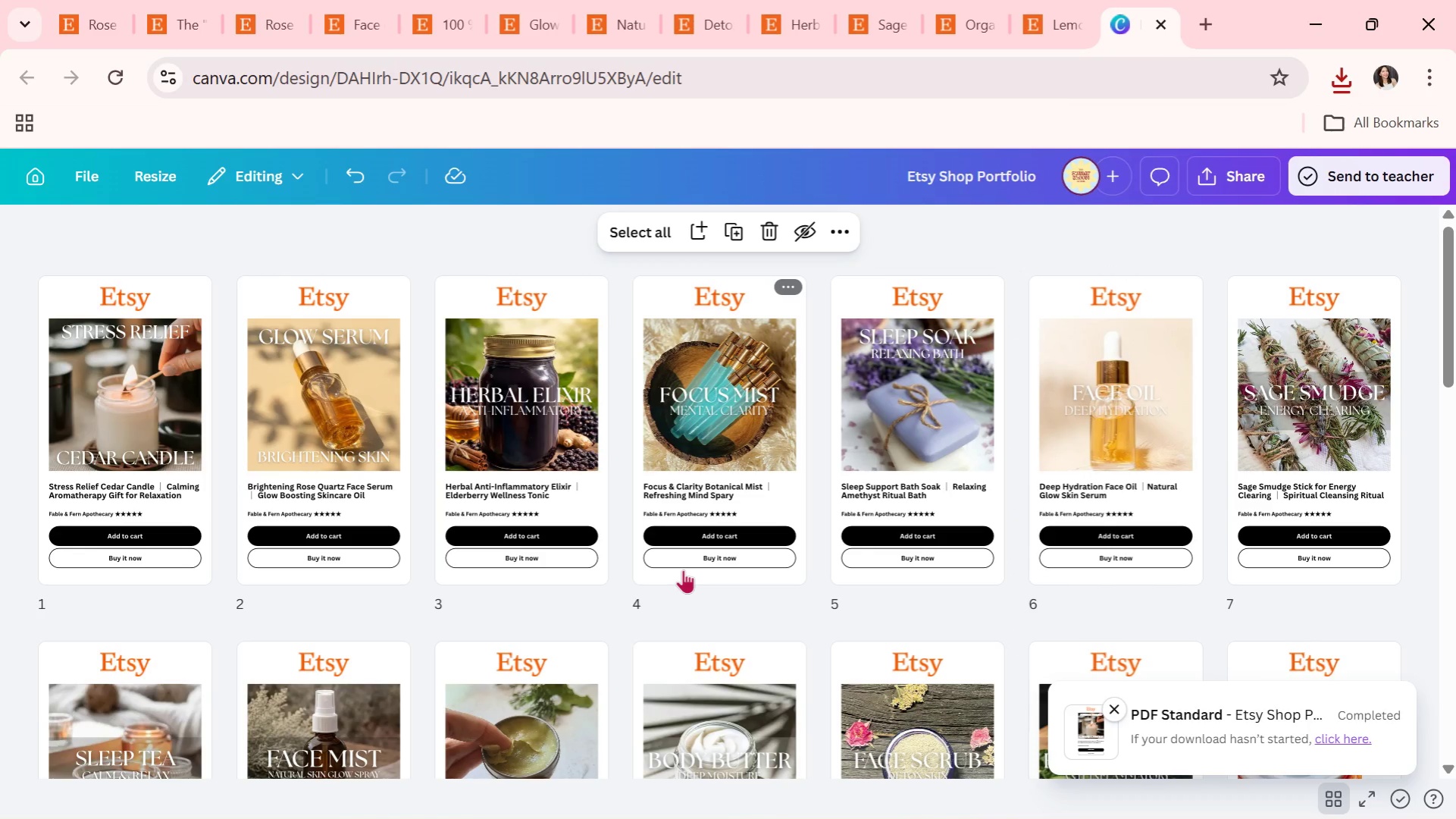 
wait(51.58)
 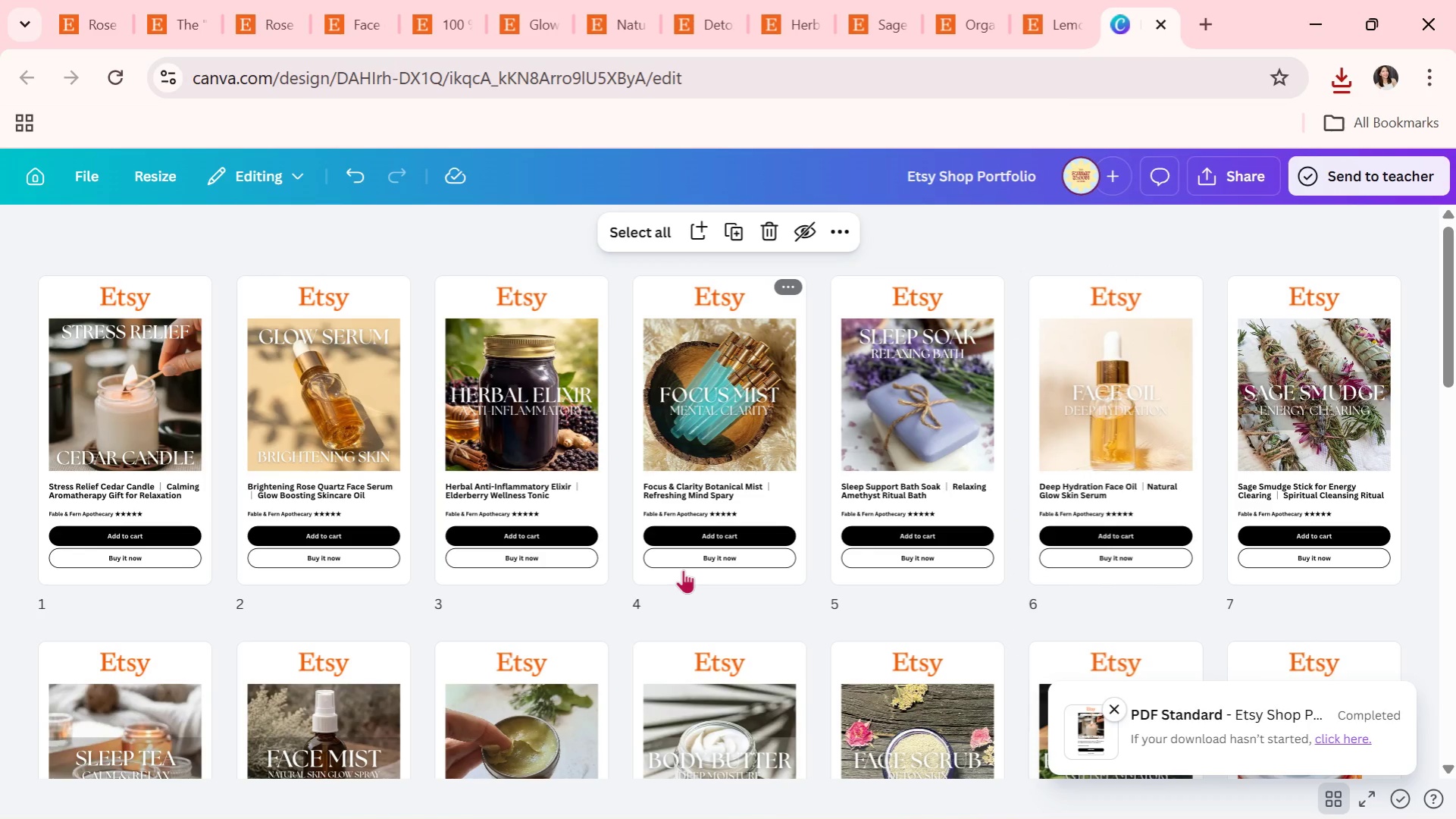 
left_click([815, 792])
 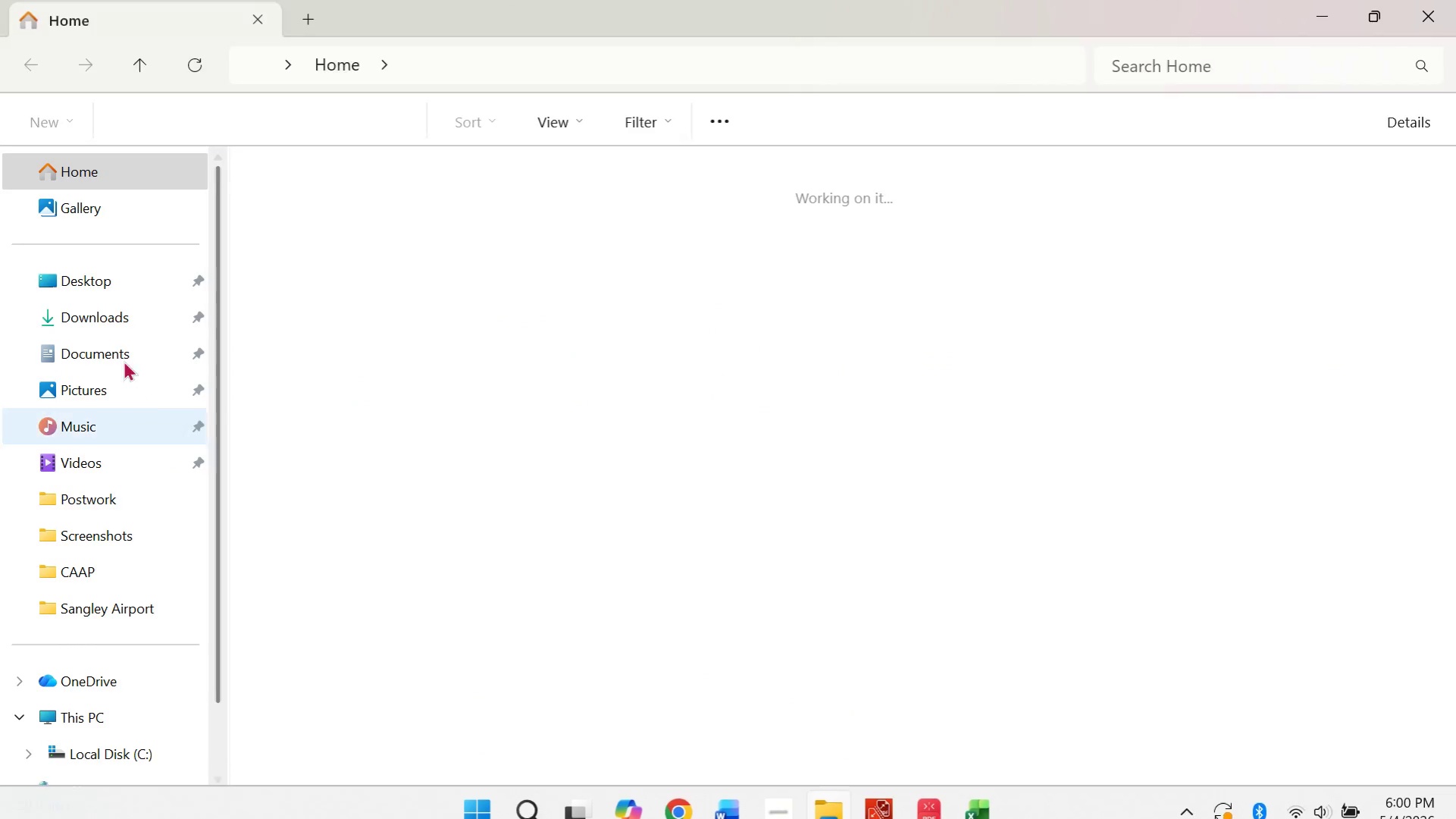 
double_click([131, 306])
 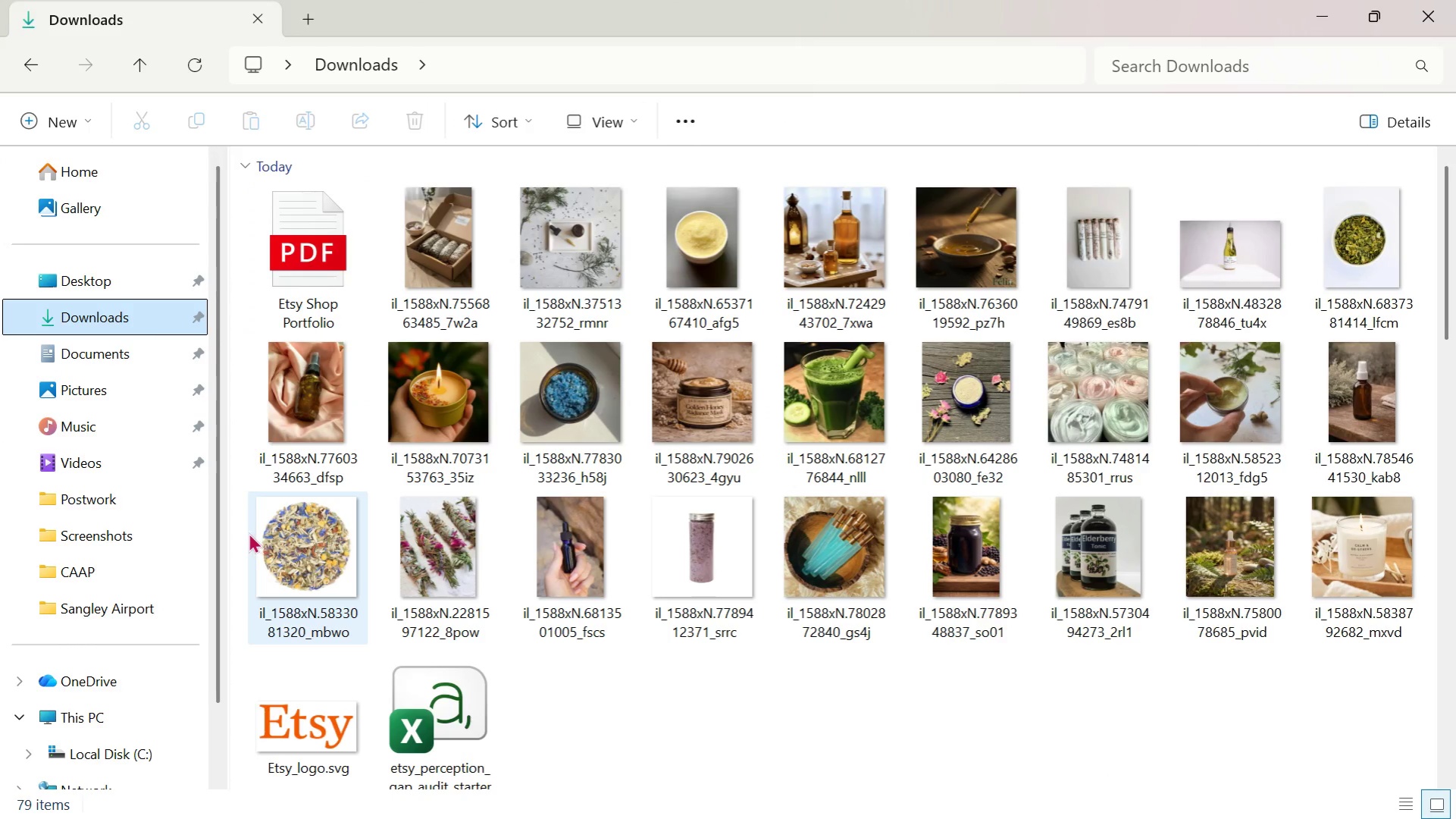 
left_click_drag(start_coordinate=[243, 371], to_coordinate=[1391, 538])
 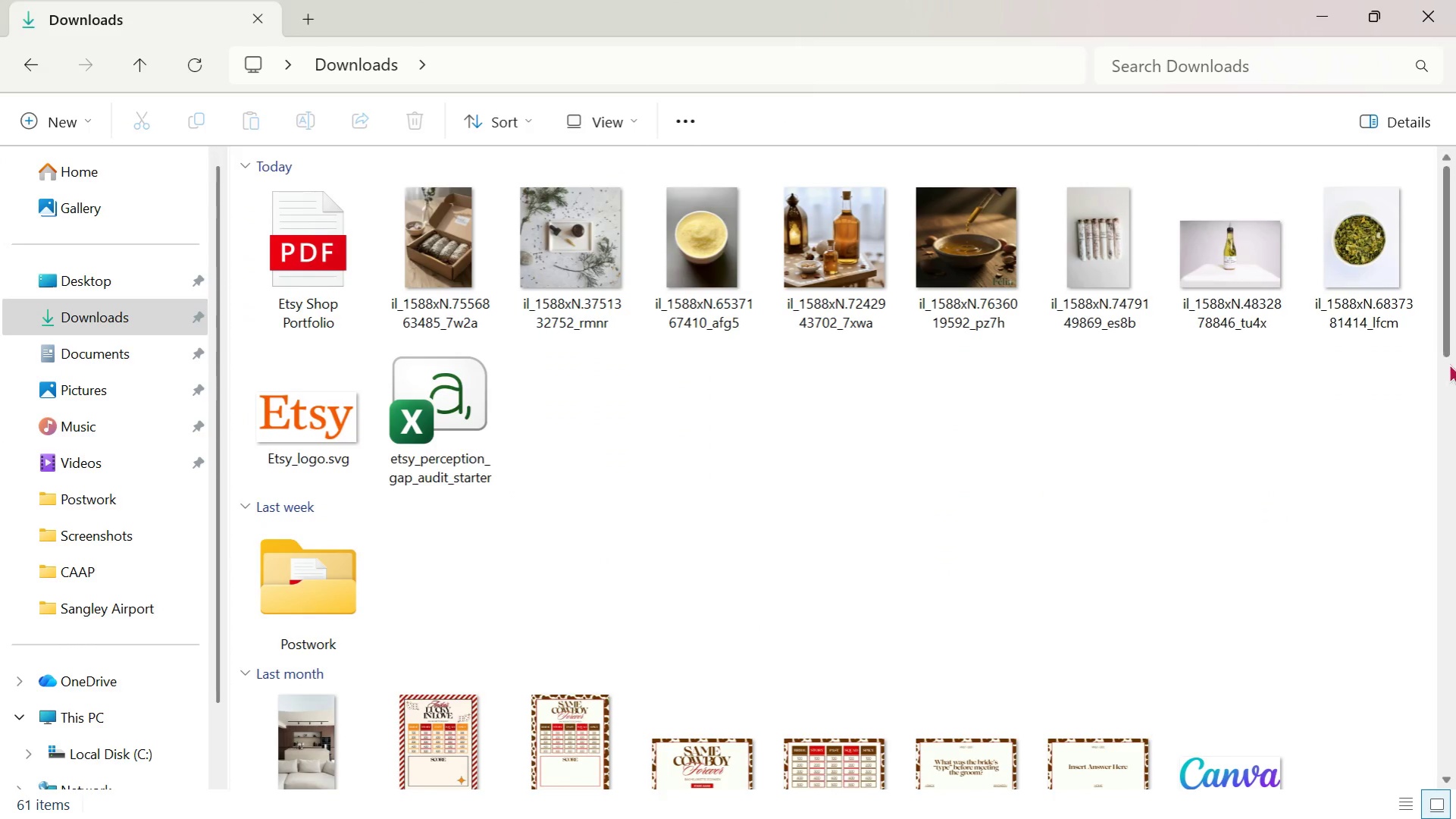 
left_click_drag(start_coordinate=[1424, 256], to_coordinate=[476, 267])
 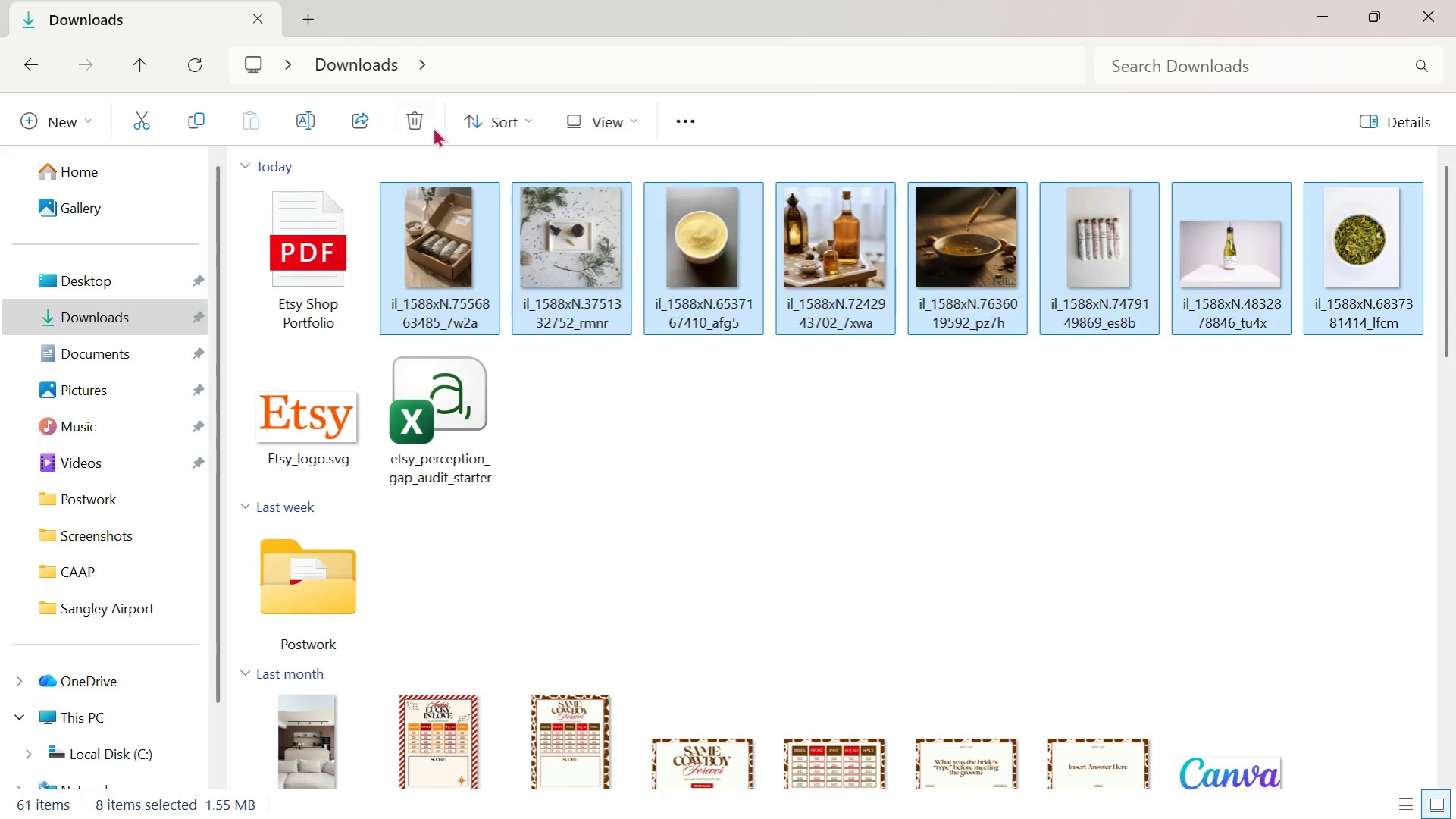 
left_click([425, 123])
 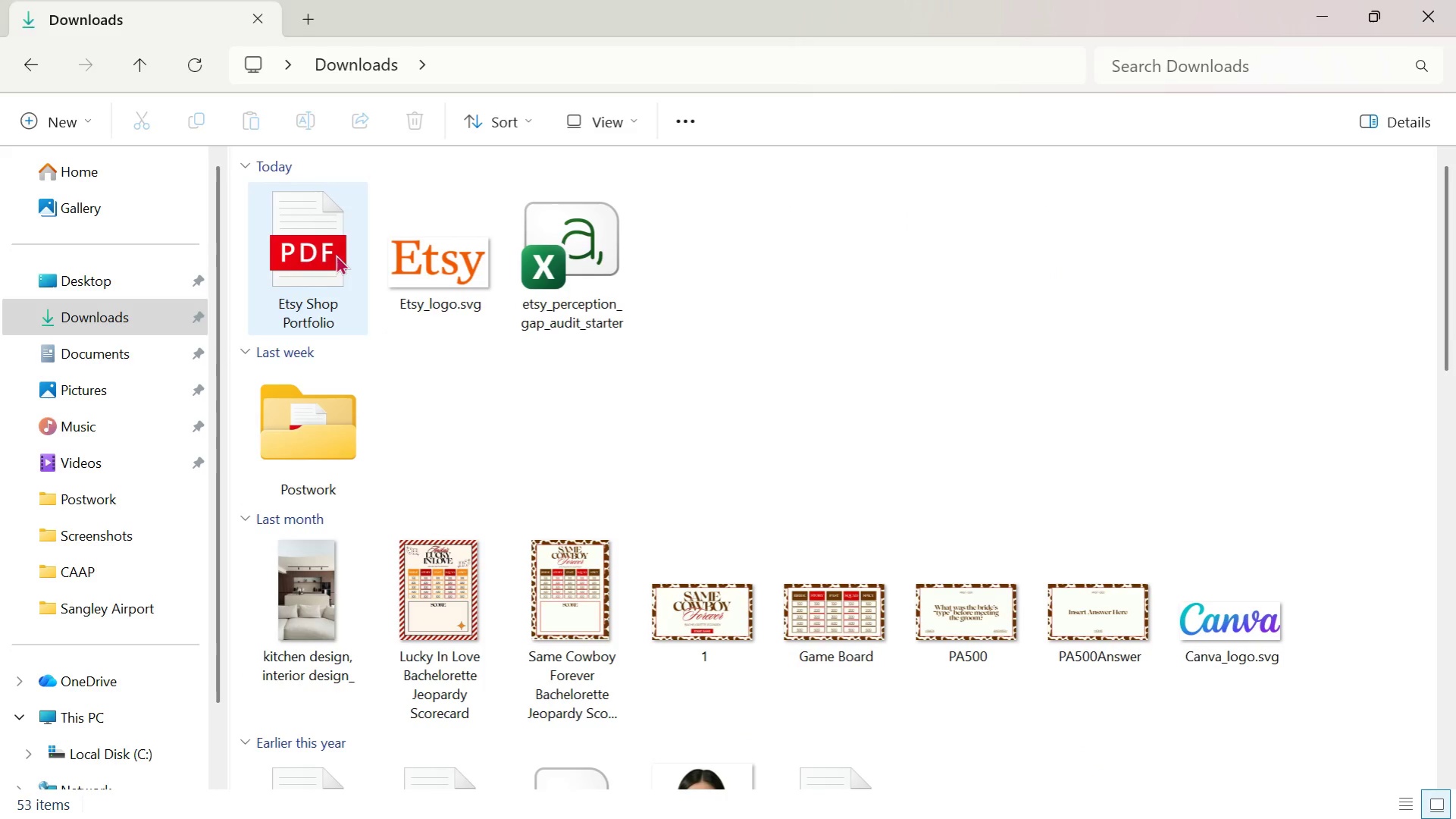 
double_click([324, 256])
 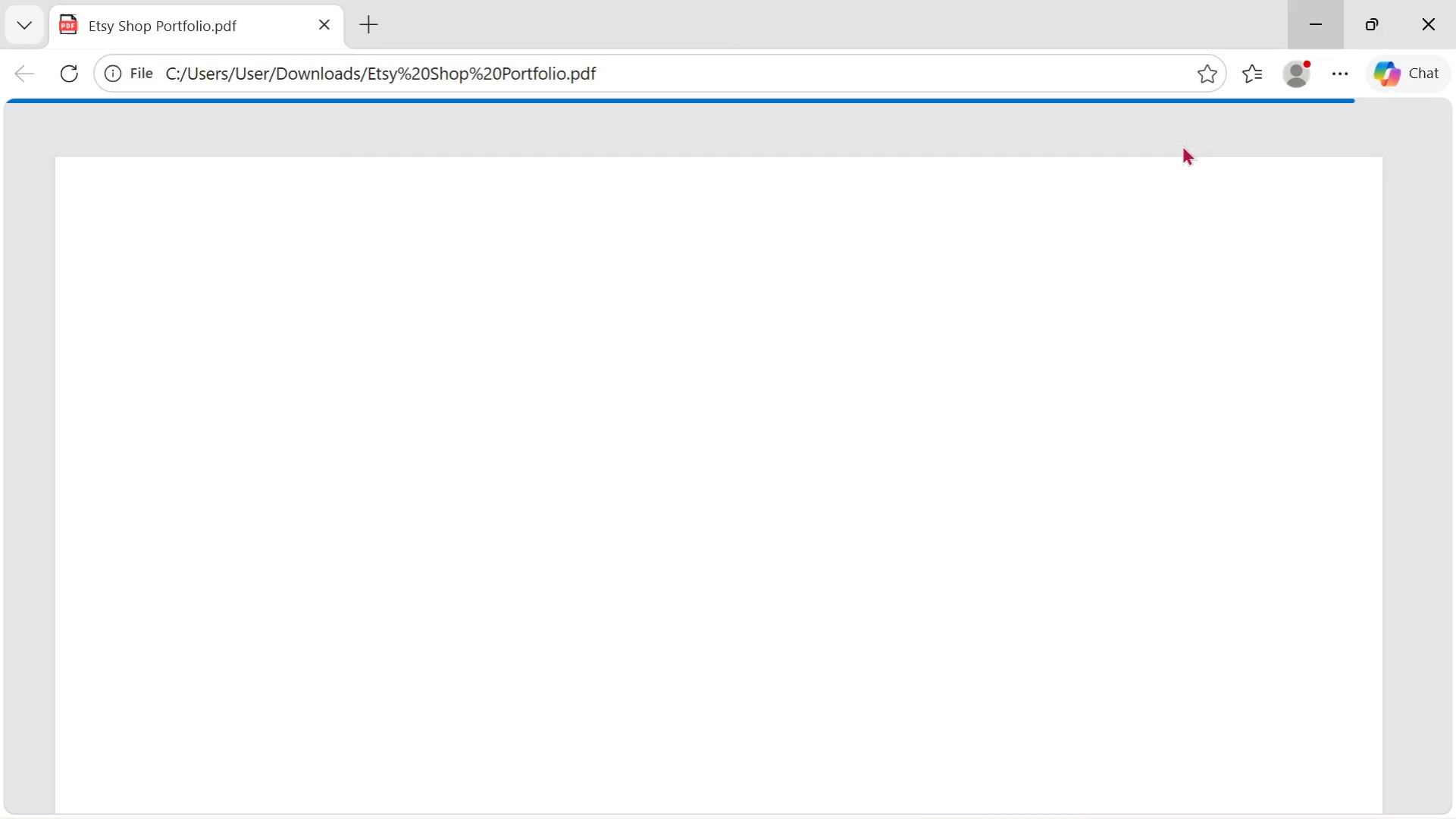 
scroll: coordinate [967, 443], scroll_direction: up, amount: 7.0
 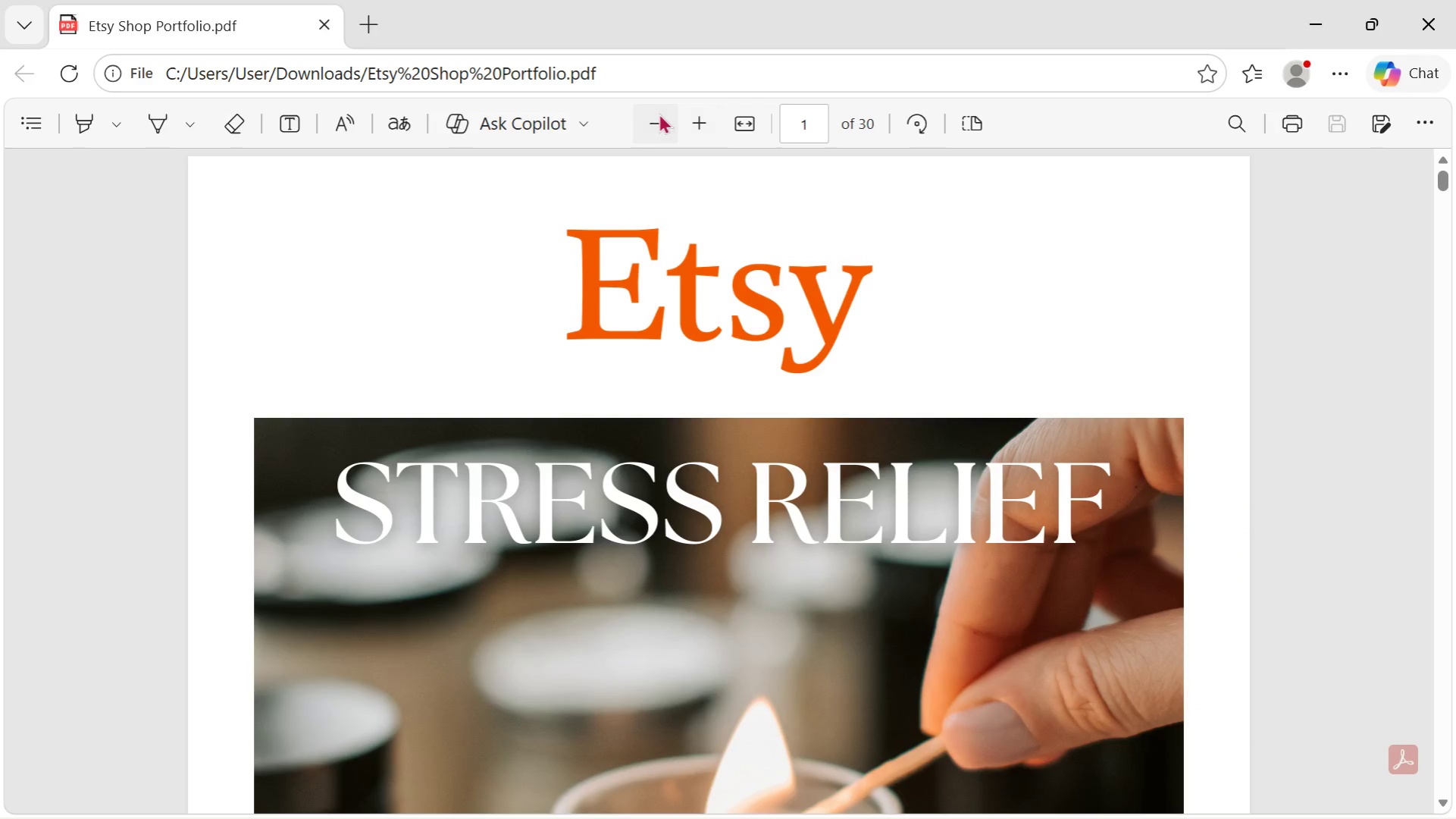 
double_click([657, 113])
 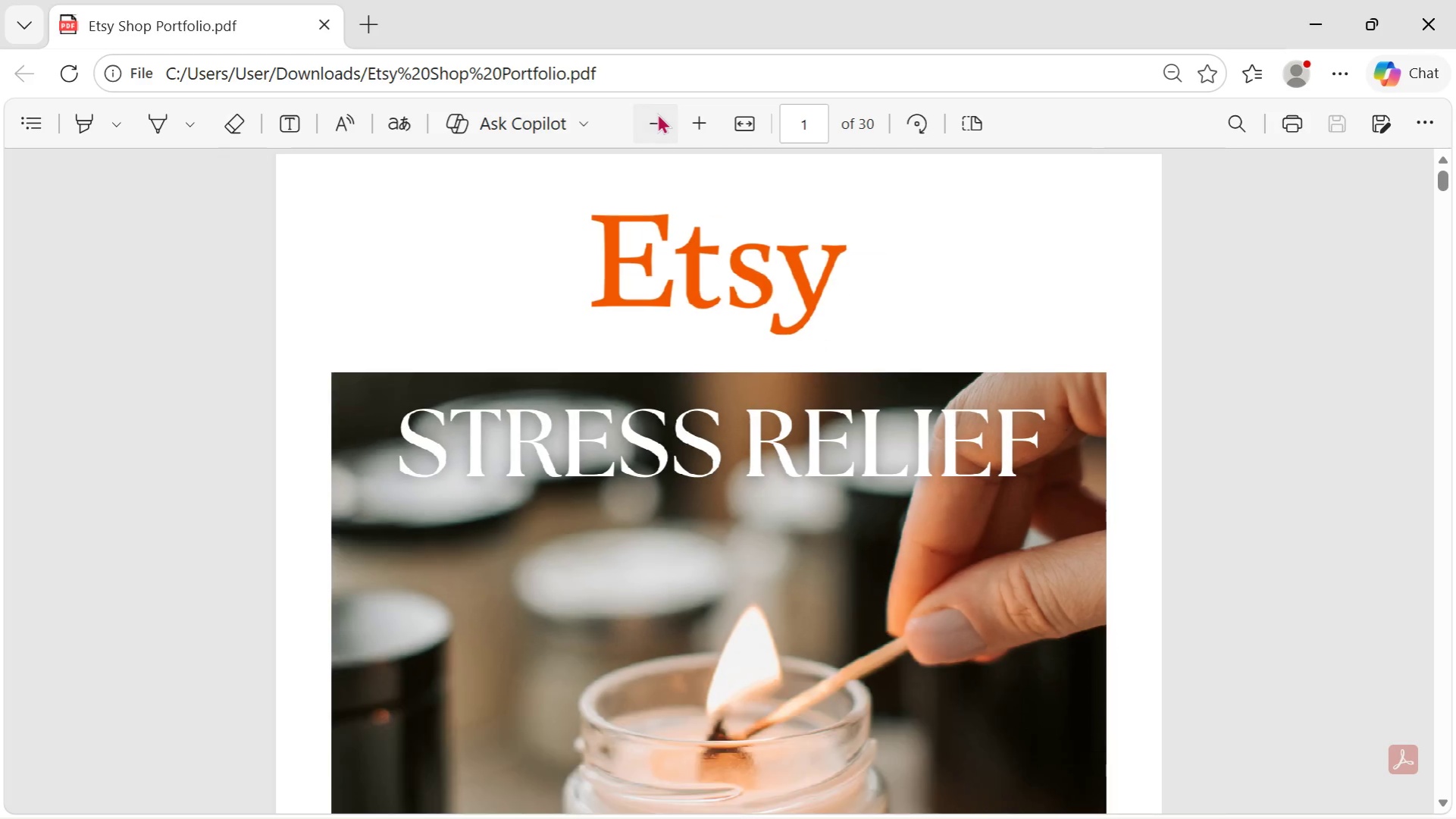 
triple_click([657, 113])
 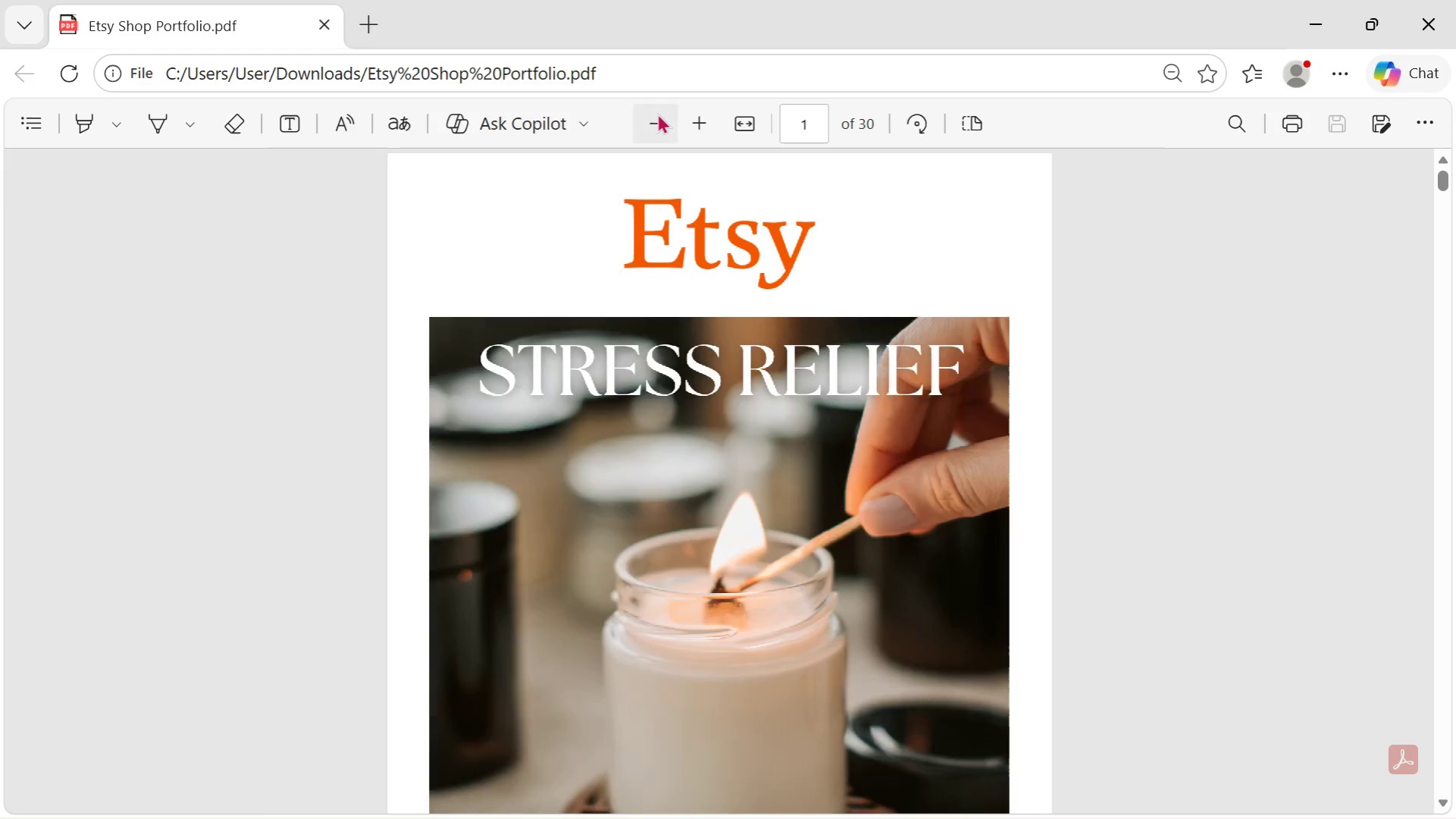 
triple_click([657, 113])
 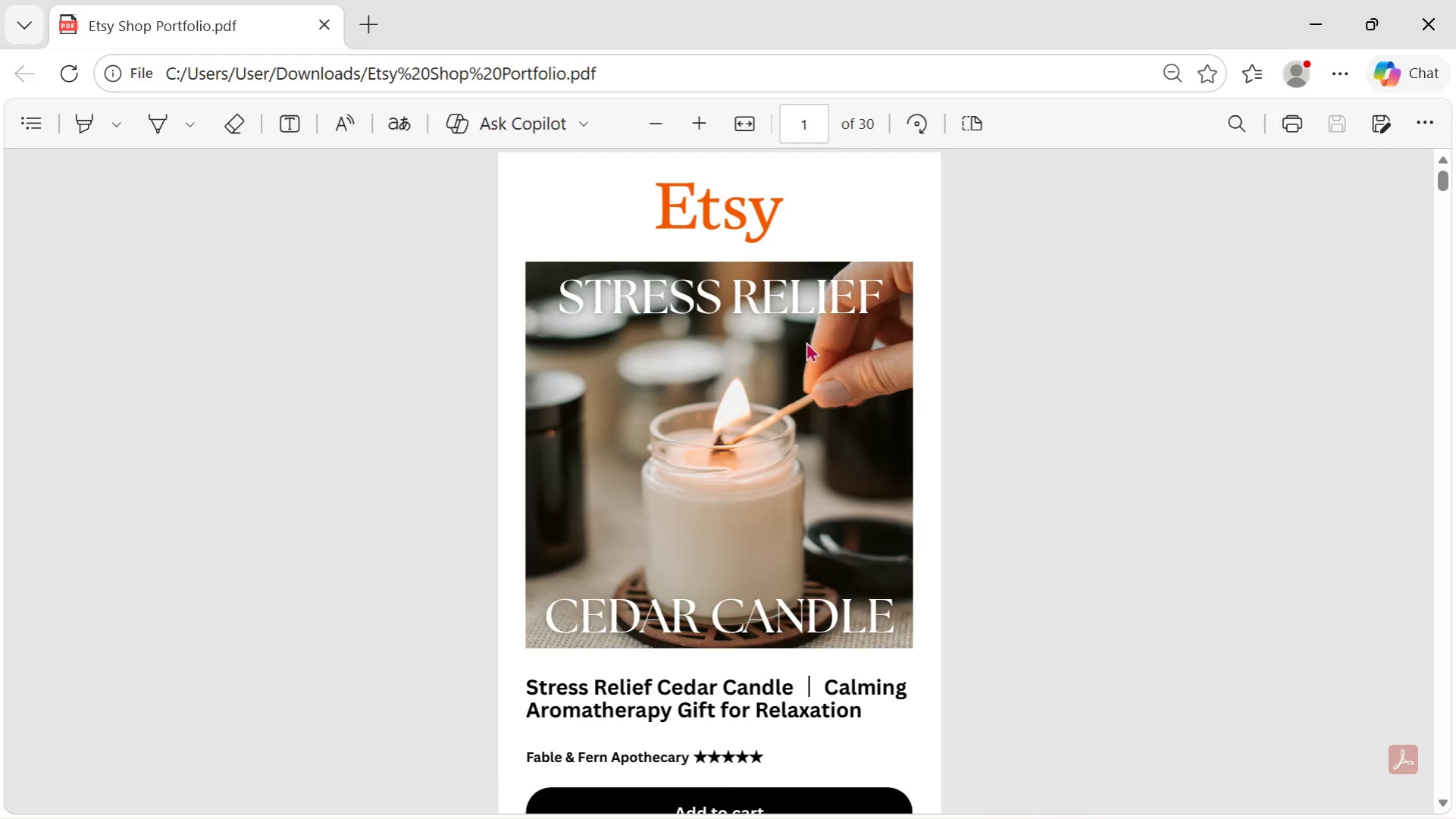 
scroll: coordinate [850, 333], scroll_direction: down, amount: 190.0
 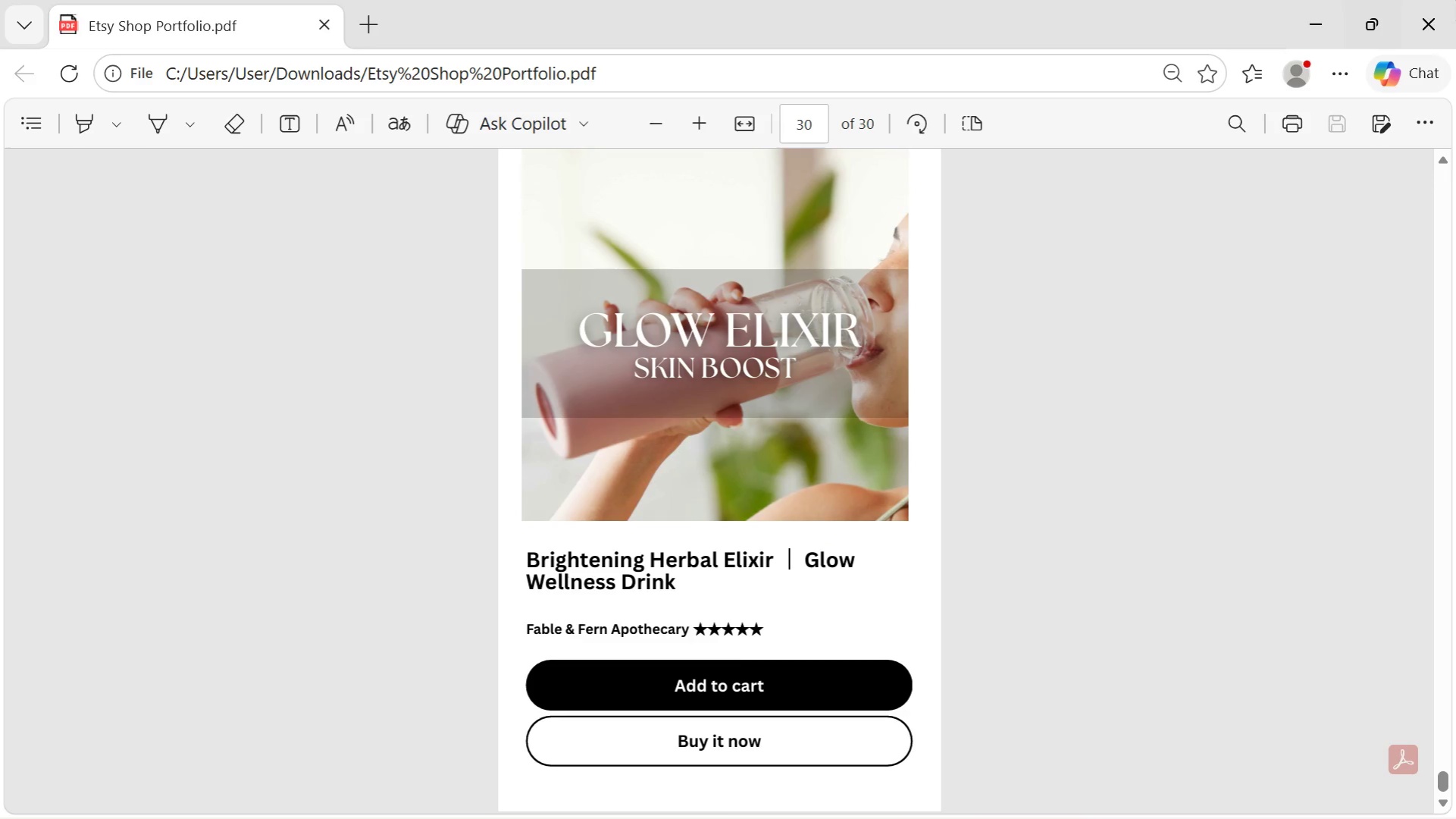 
left_click([1454, 0])
 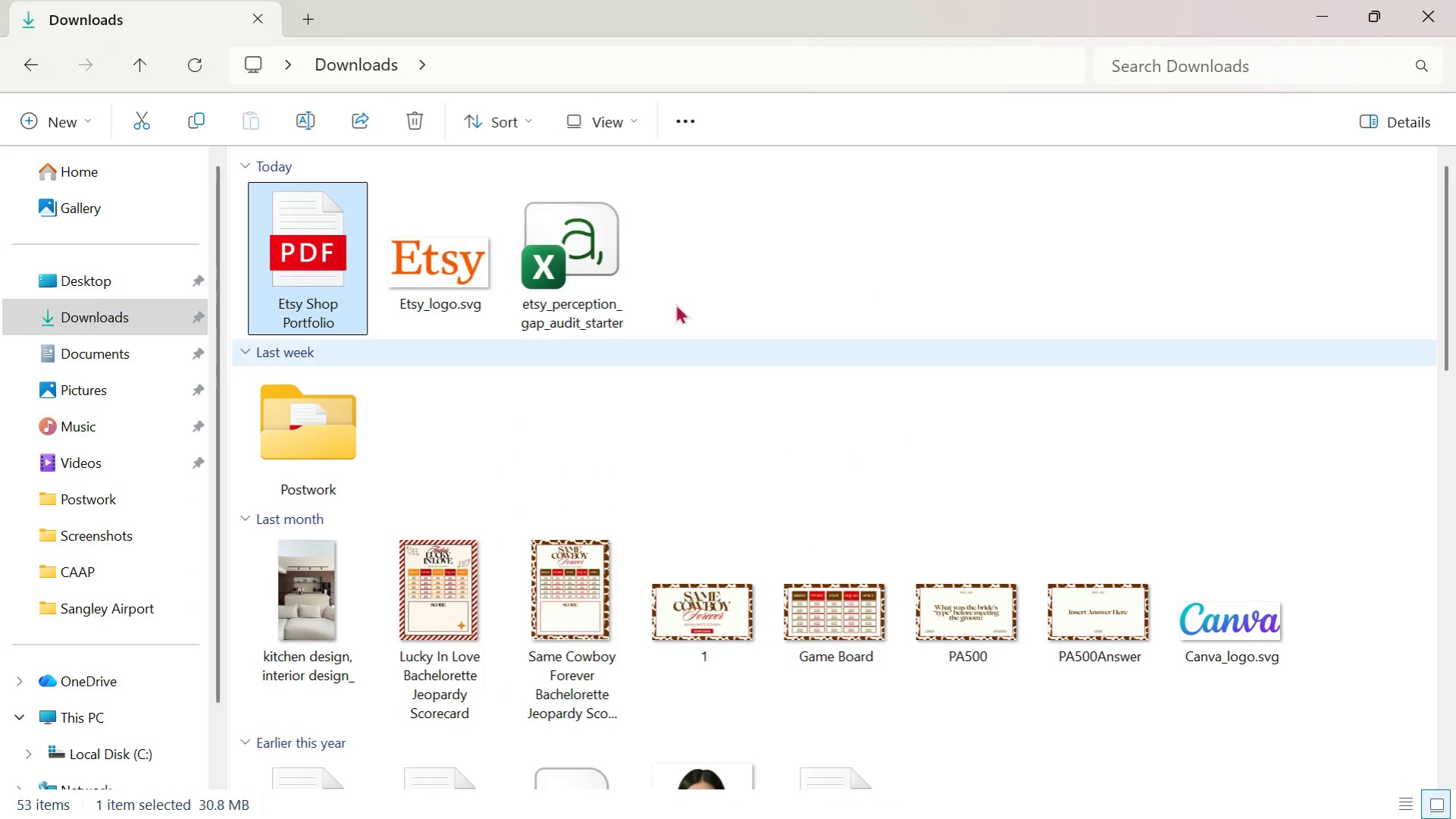 
left_click([747, 260])
 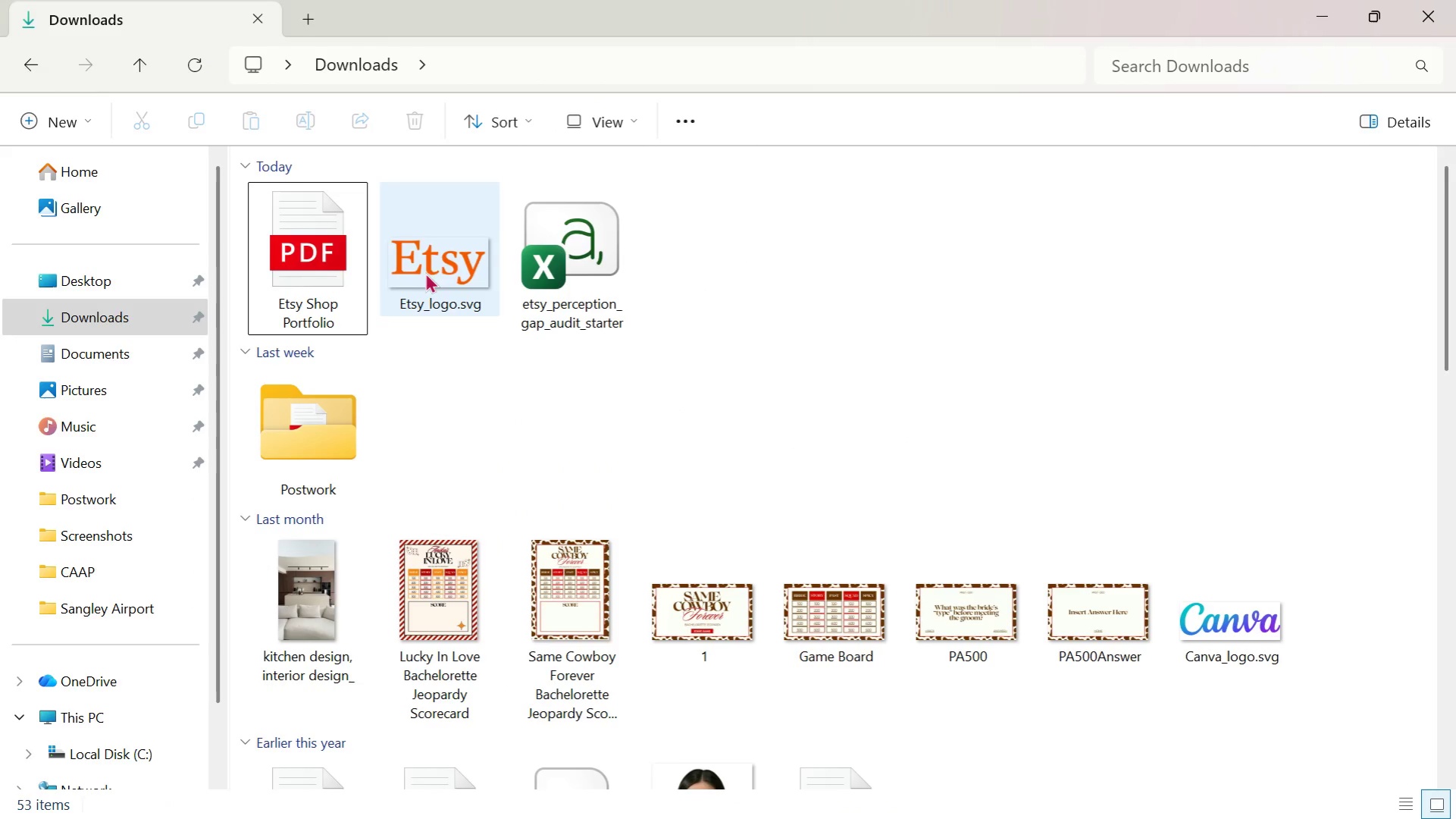 
left_click([432, 271])
 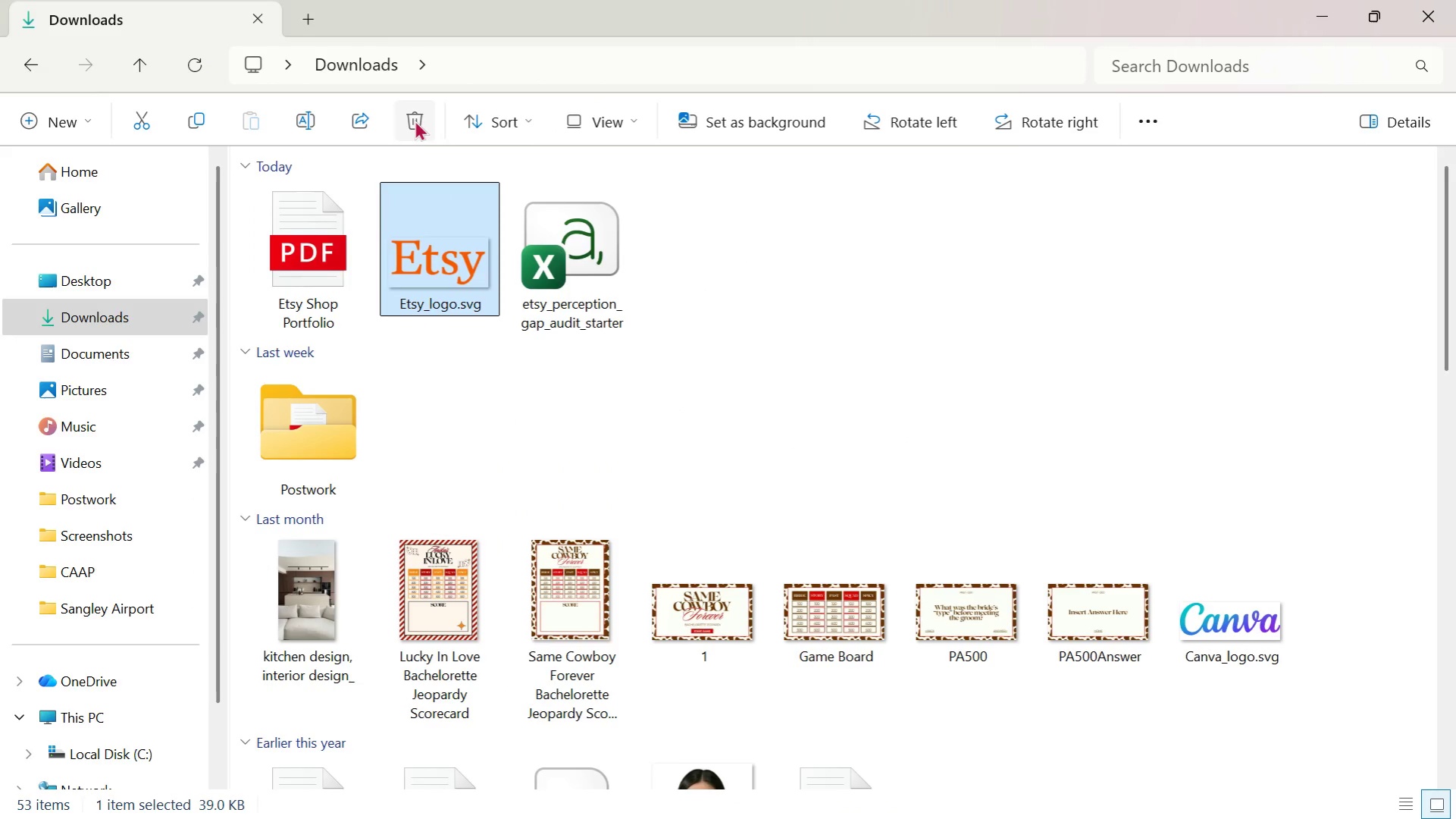 
left_click([415, 118])
 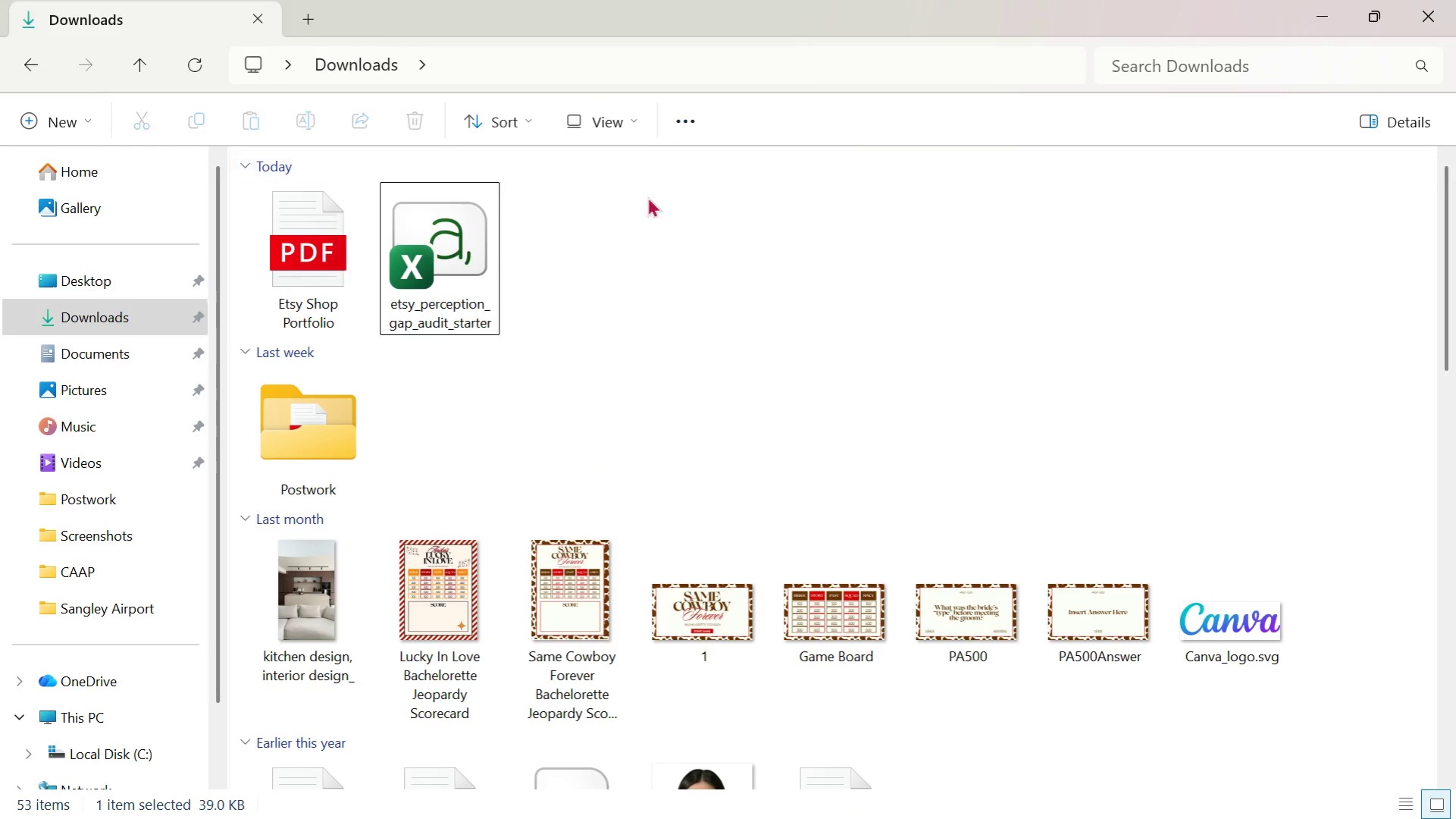 
double_click([665, 212])
 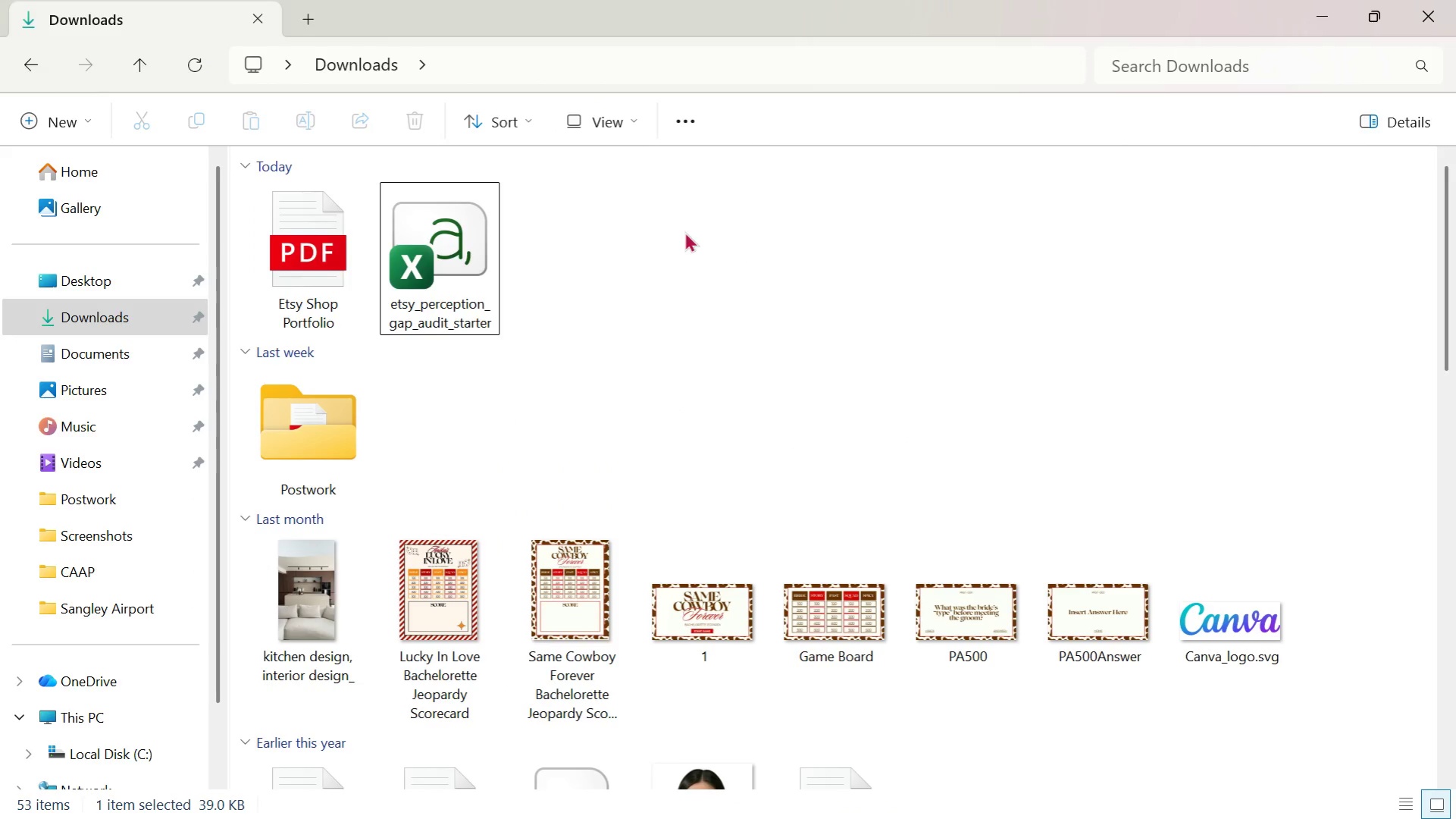 
key(Alt+Tab)
 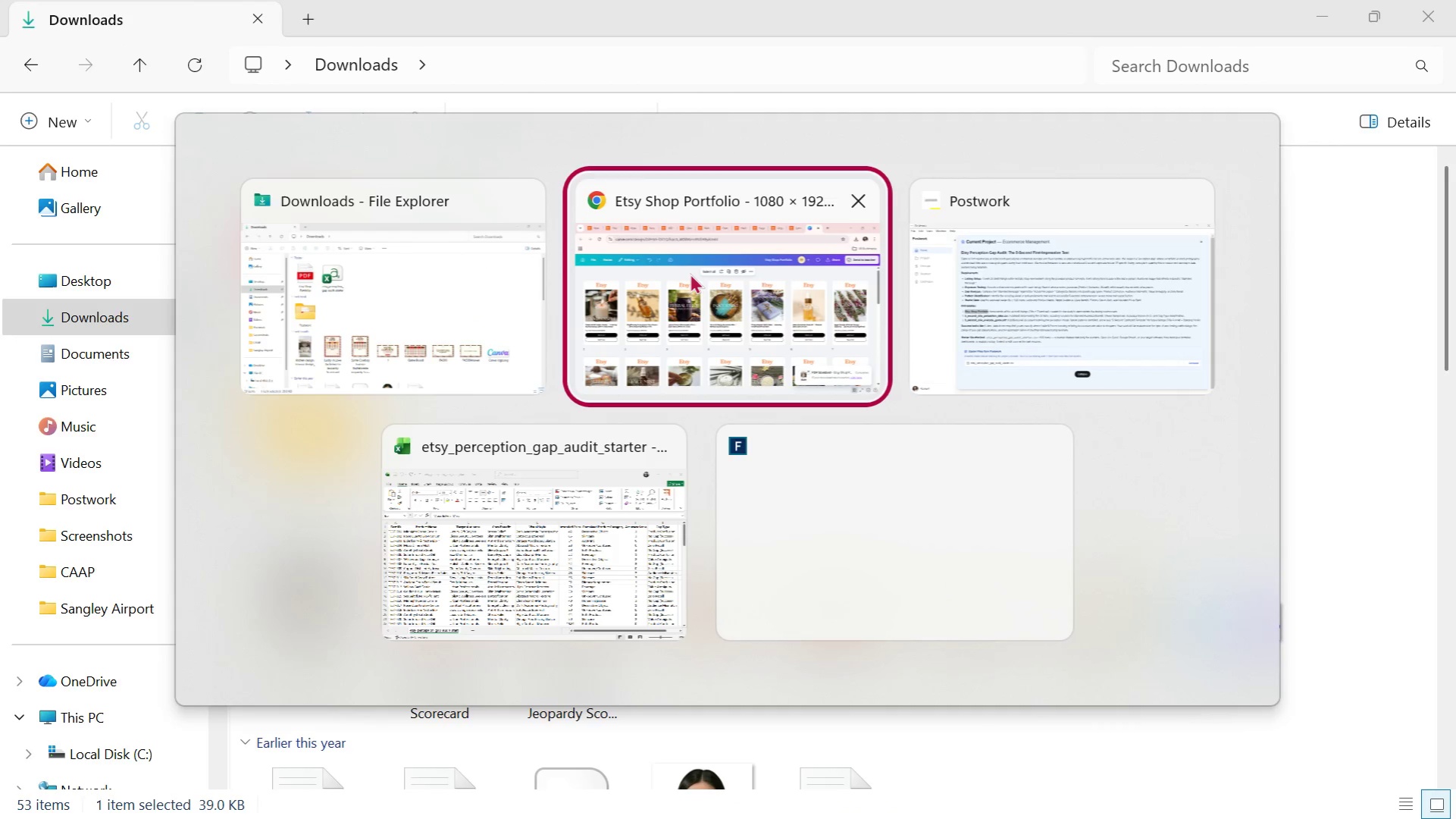 
key(Alt+Tab)